 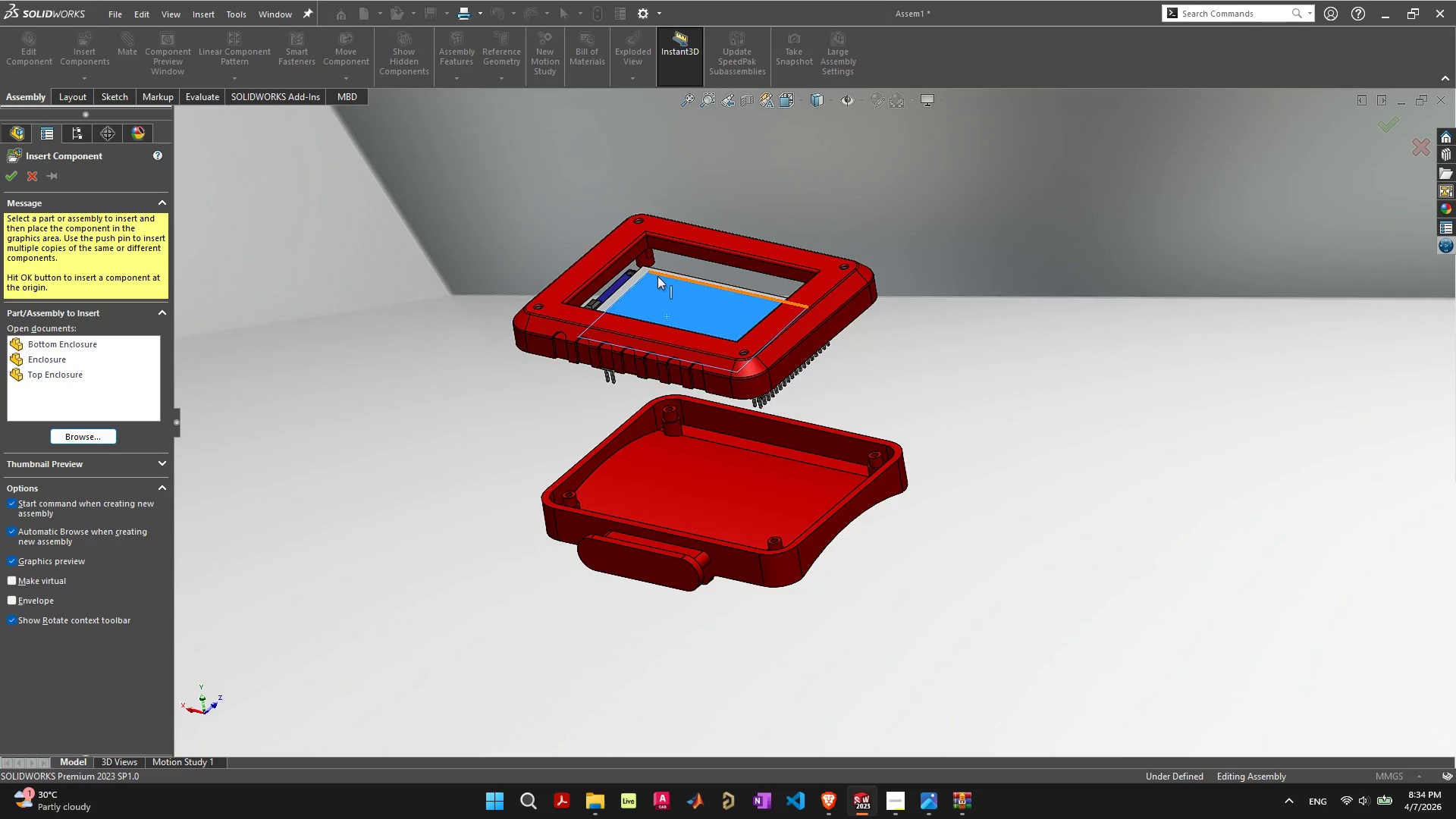 
left_click([688, 394])
 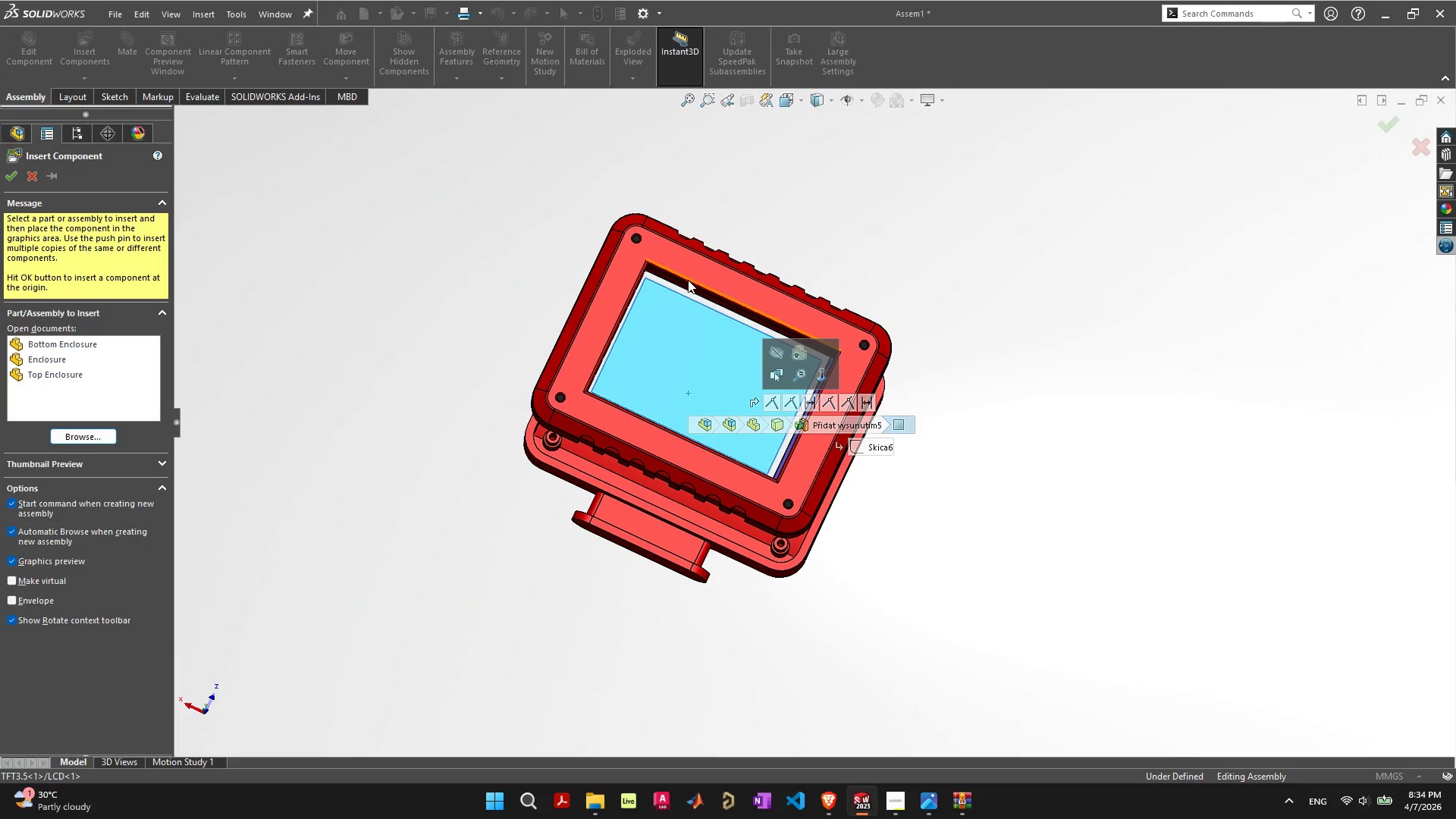 
scroll: coordinate [674, 335], scroll_direction: up, amount: 5.0
 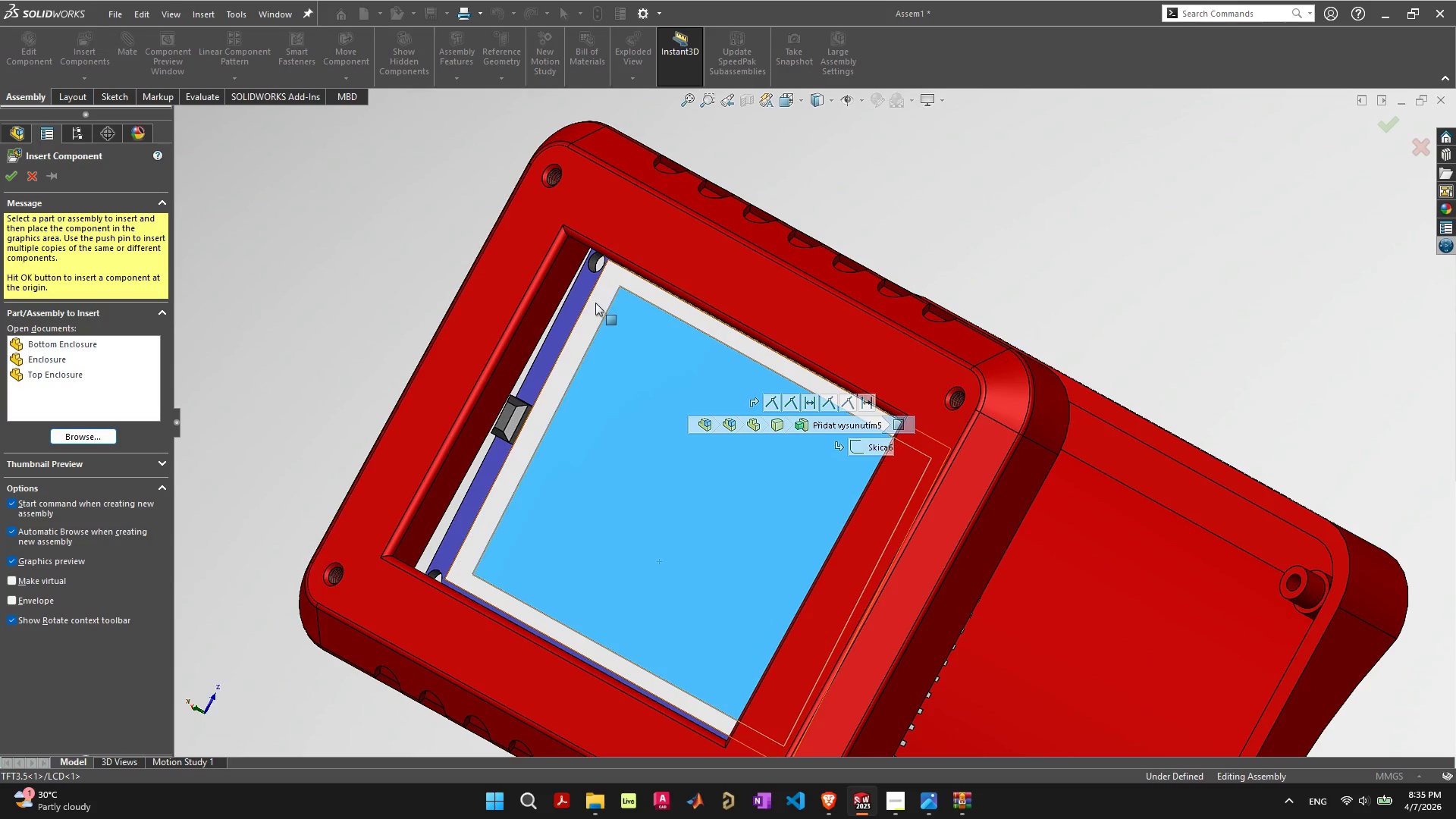 
left_click([620, 366])
 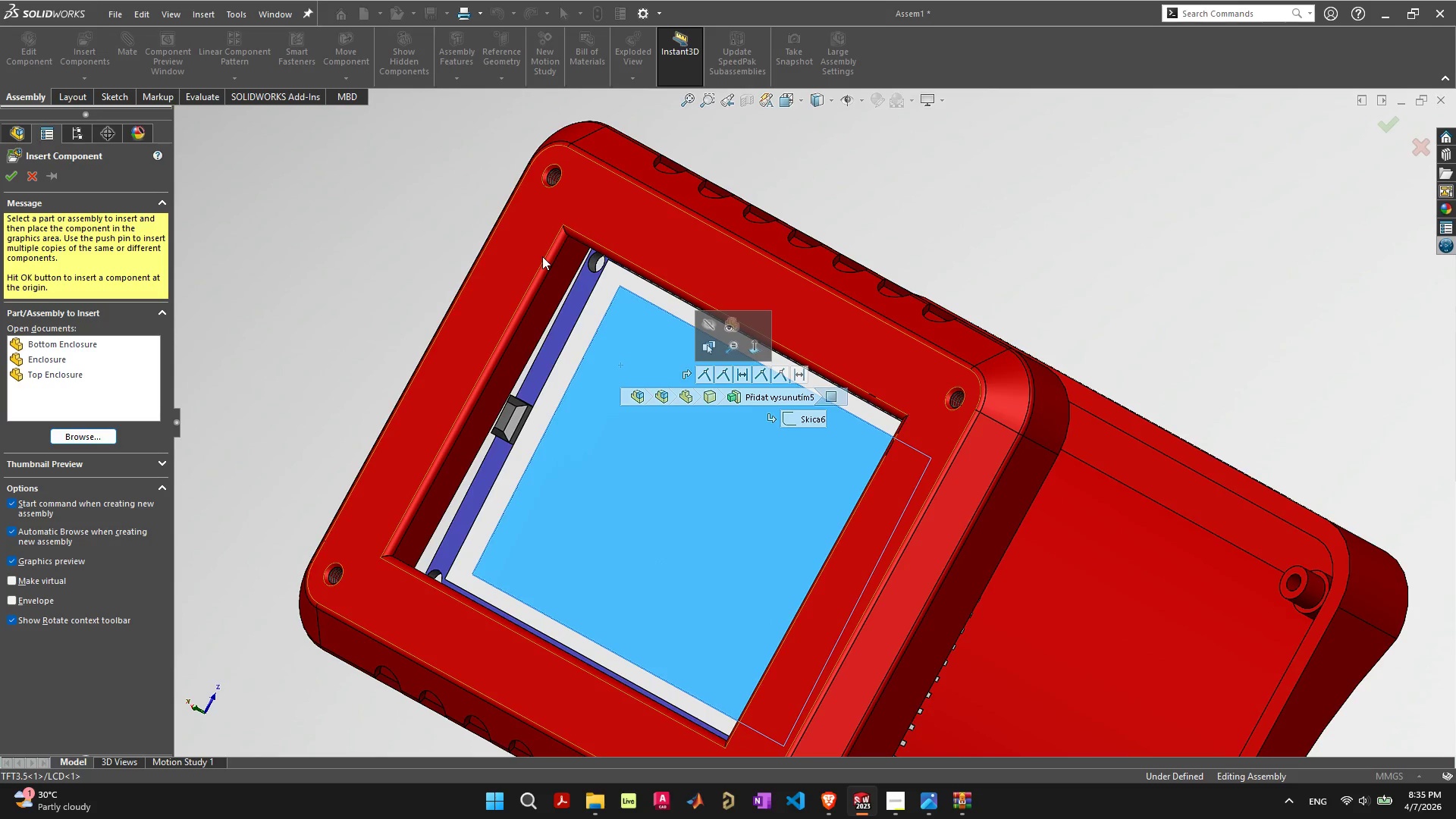 
wait(6.02)
 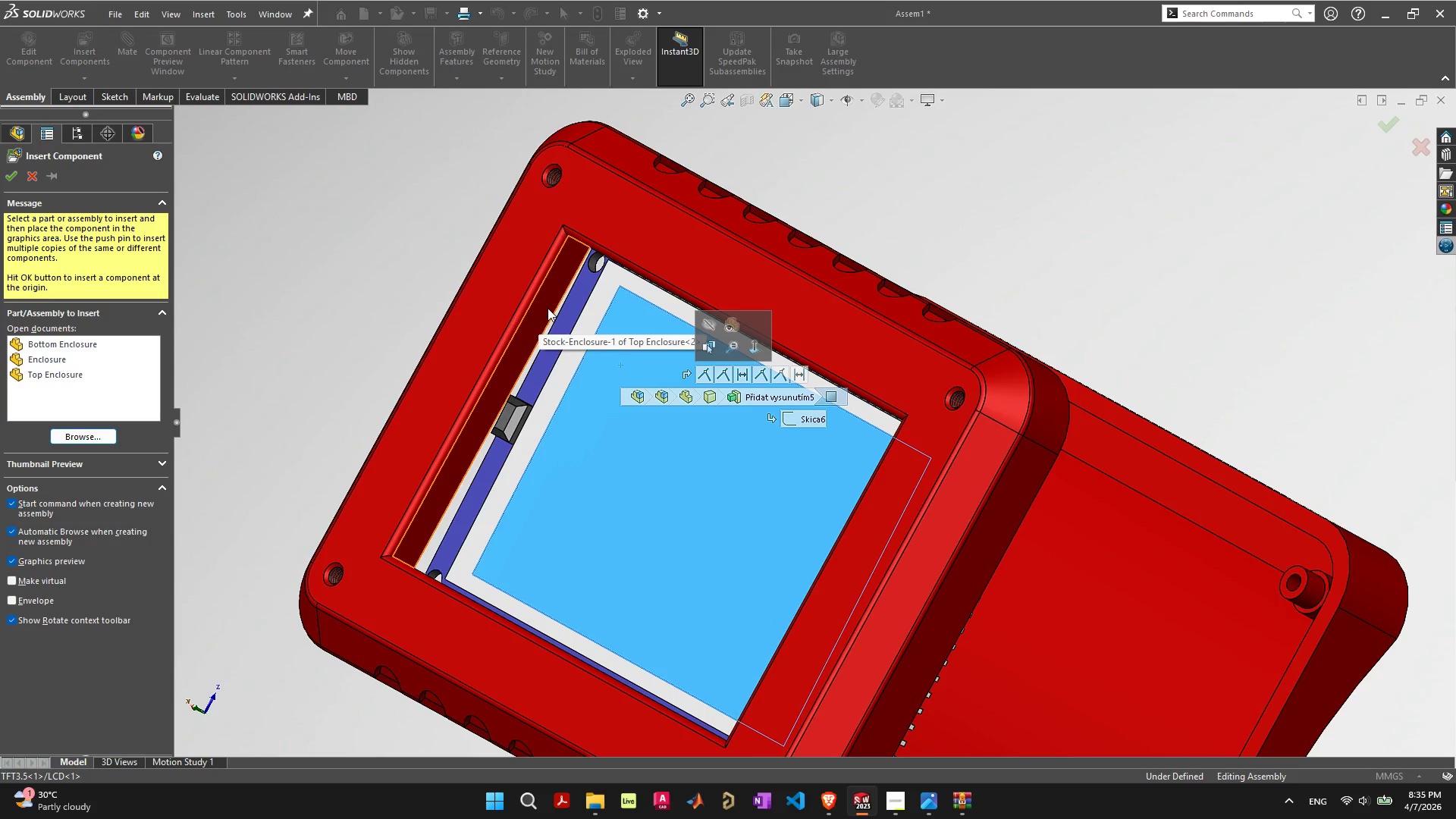 
hold_key(key=ShiftLeft, duration=0.42)
left_click([539, 250])
 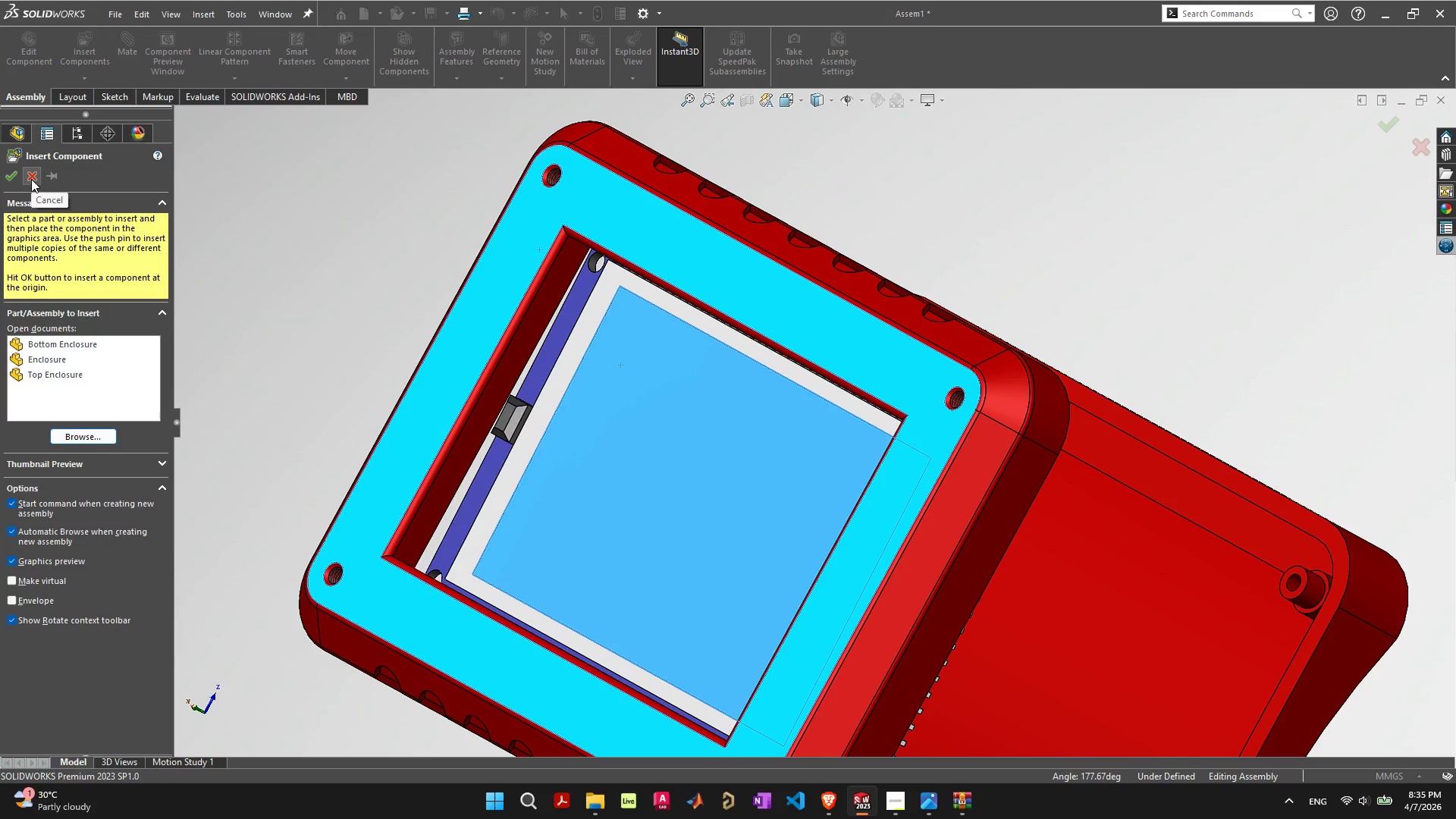 
left_click([350, 220])
 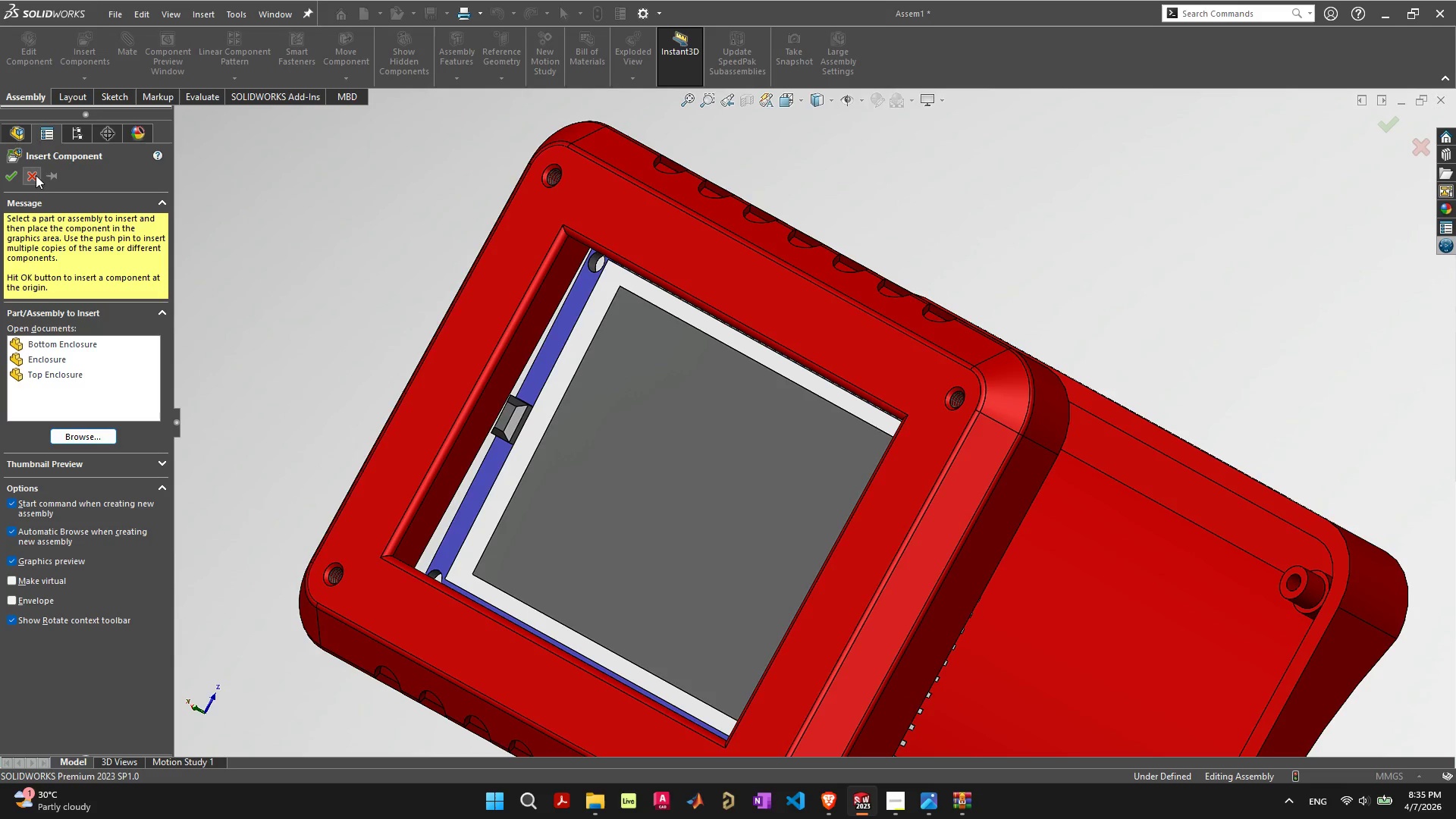 
left_click([34, 174])
 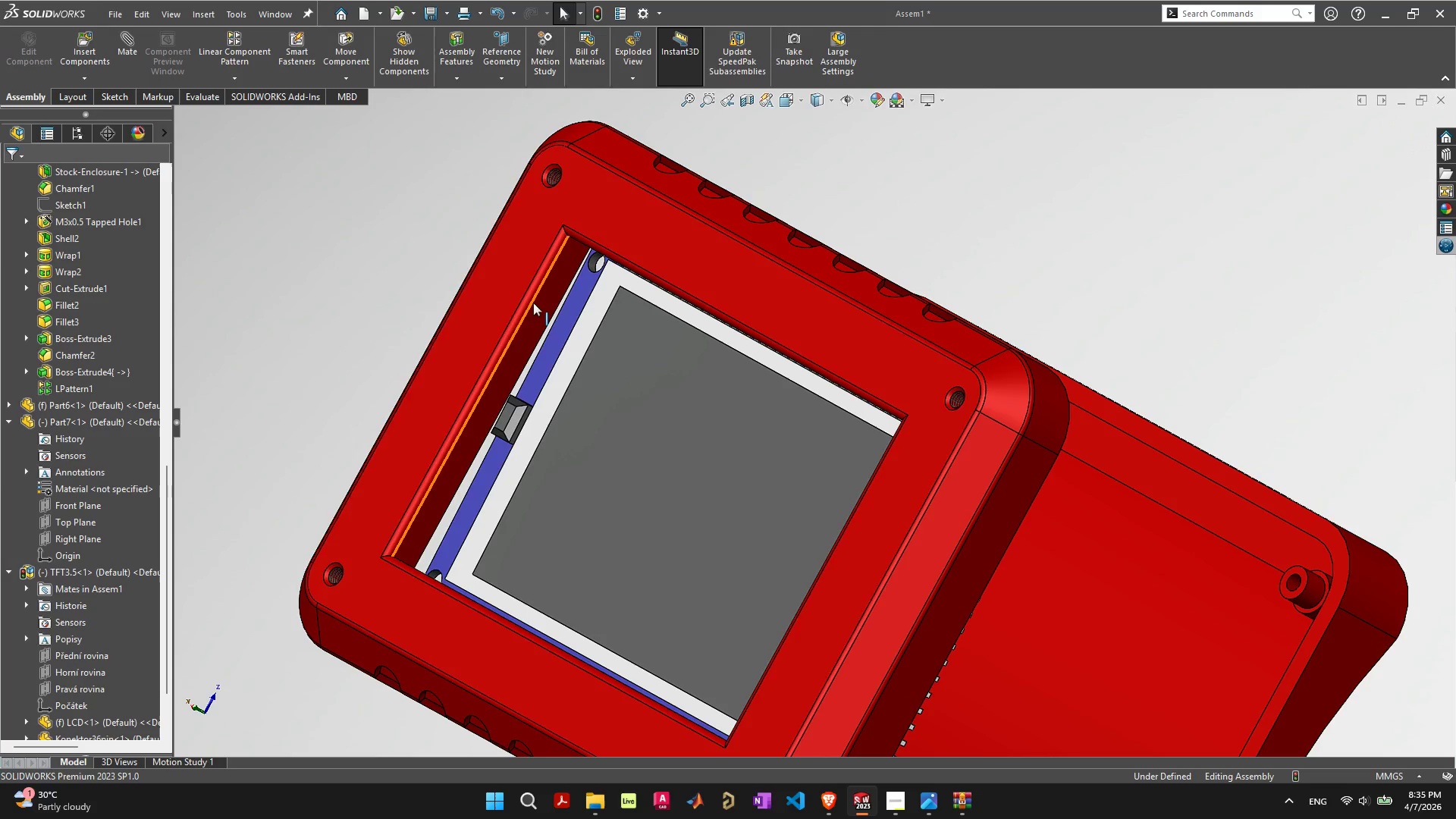 
left_click([507, 278])
 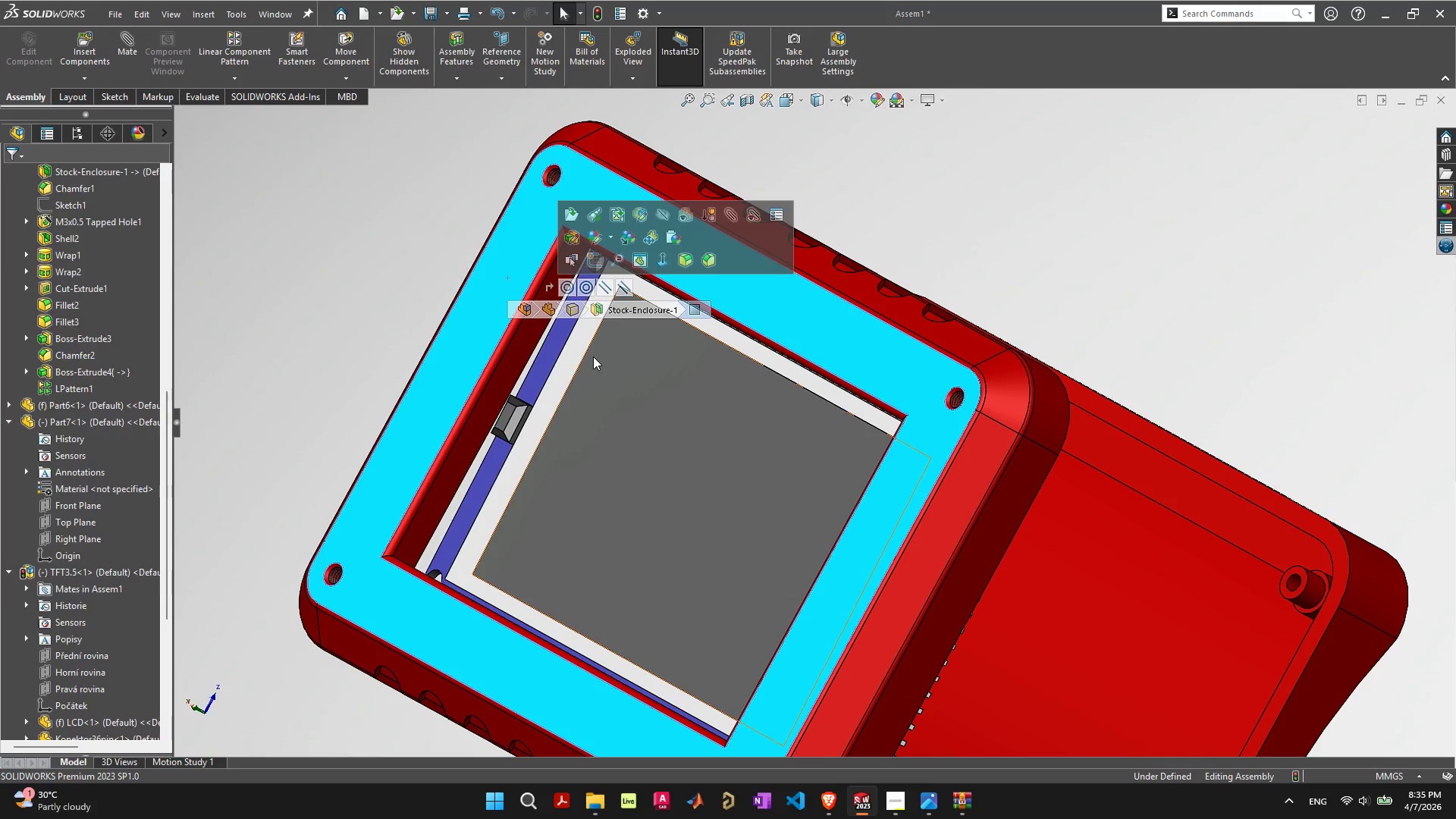 
hold_key(key=ShiftLeft, duration=0.42)
left_click([624, 406])
 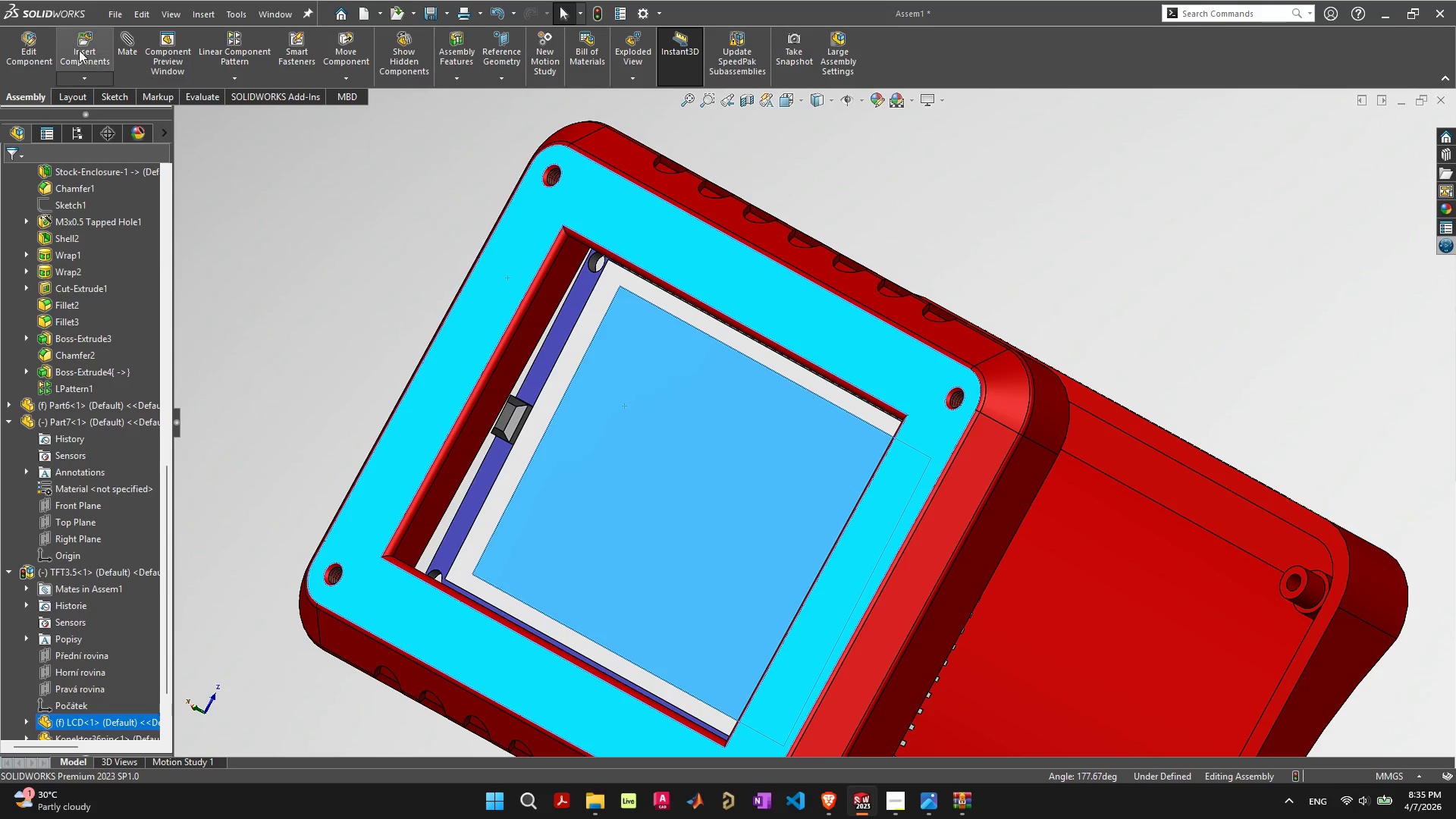 
left_click([77, 46])
 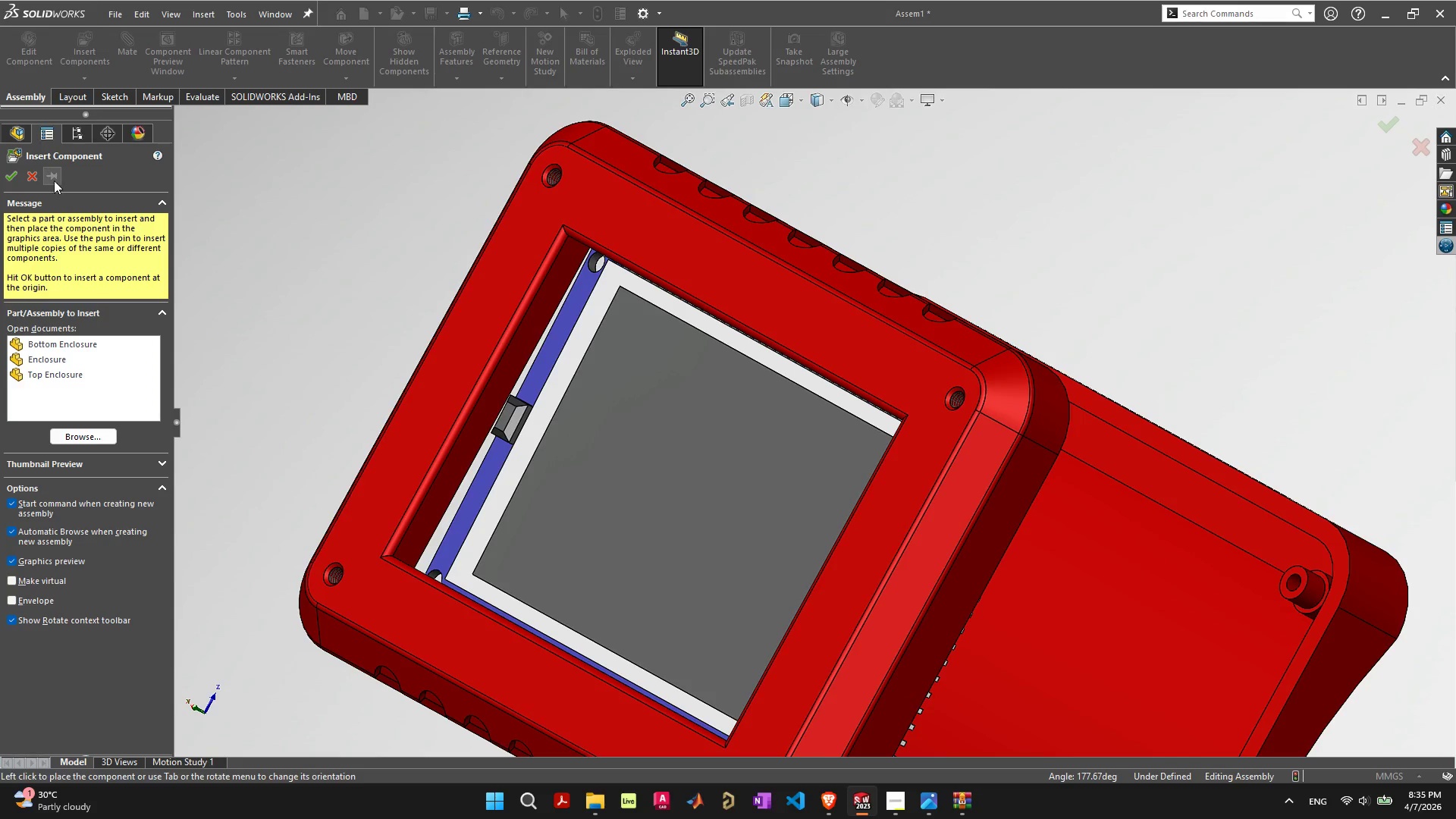 
left_click([36, 172])
 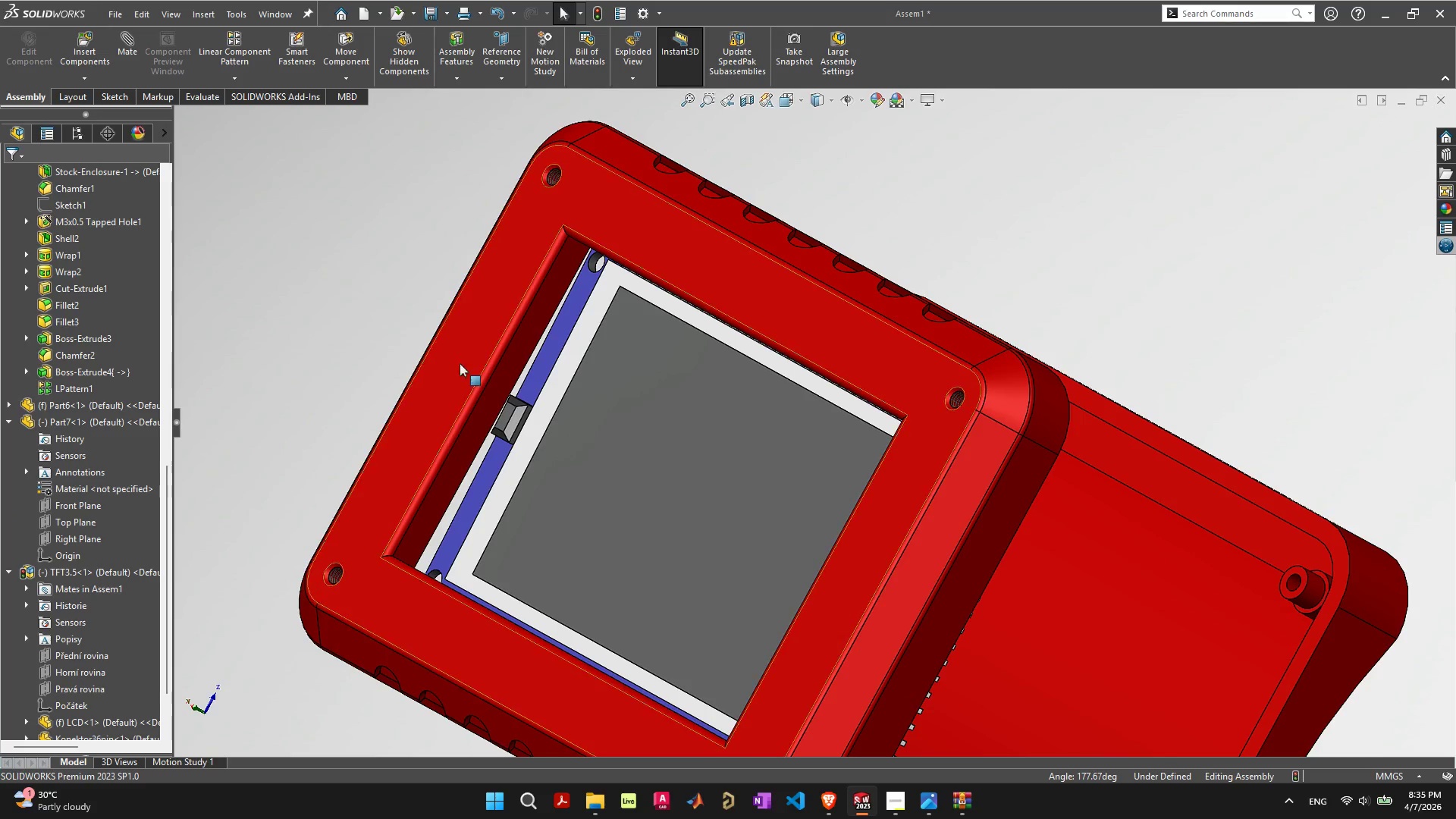 
left_click([472, 356])
 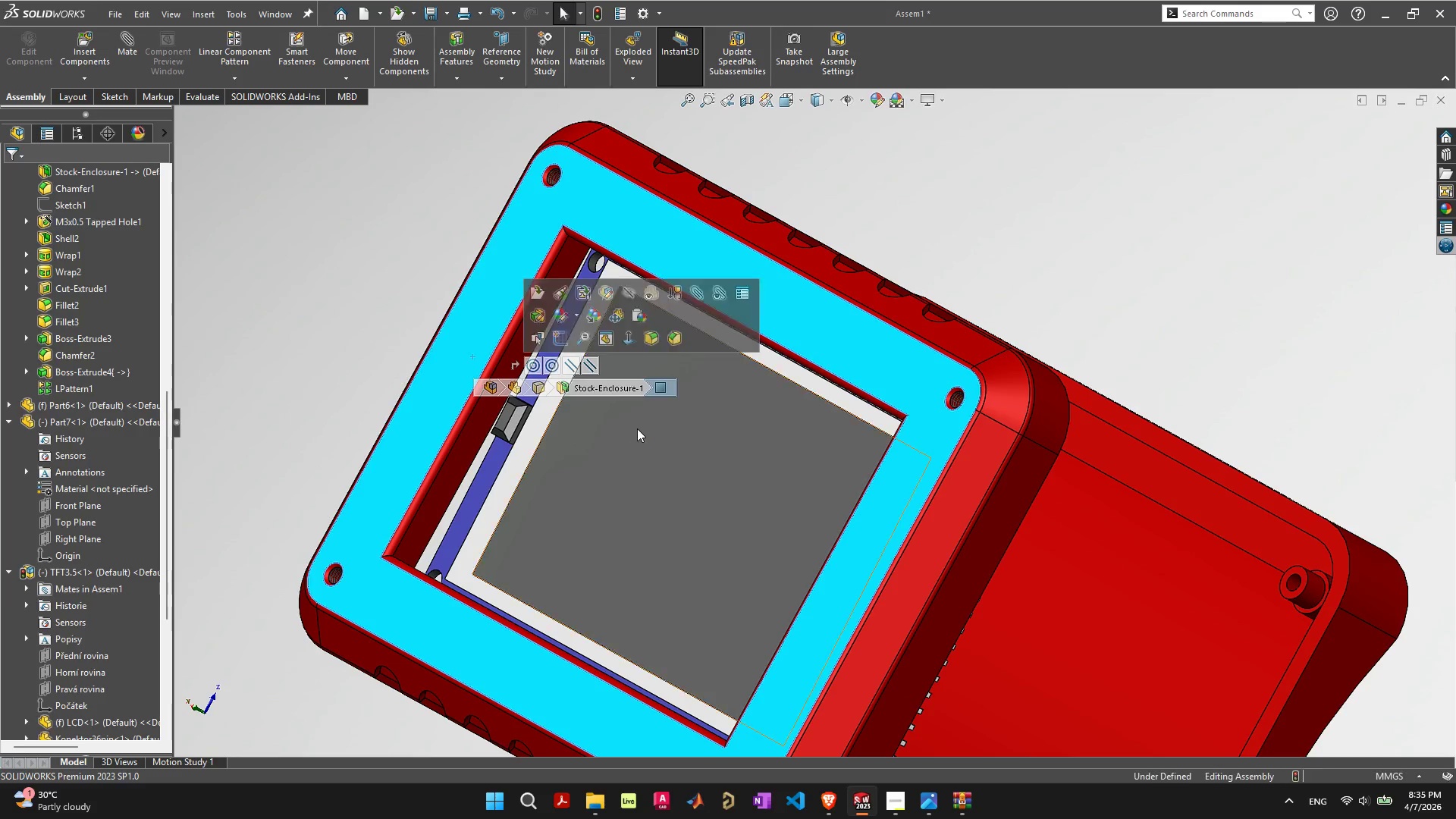 
hold_key(key=ShiftLeft, duration=0.41)
double_click([637, 428])
 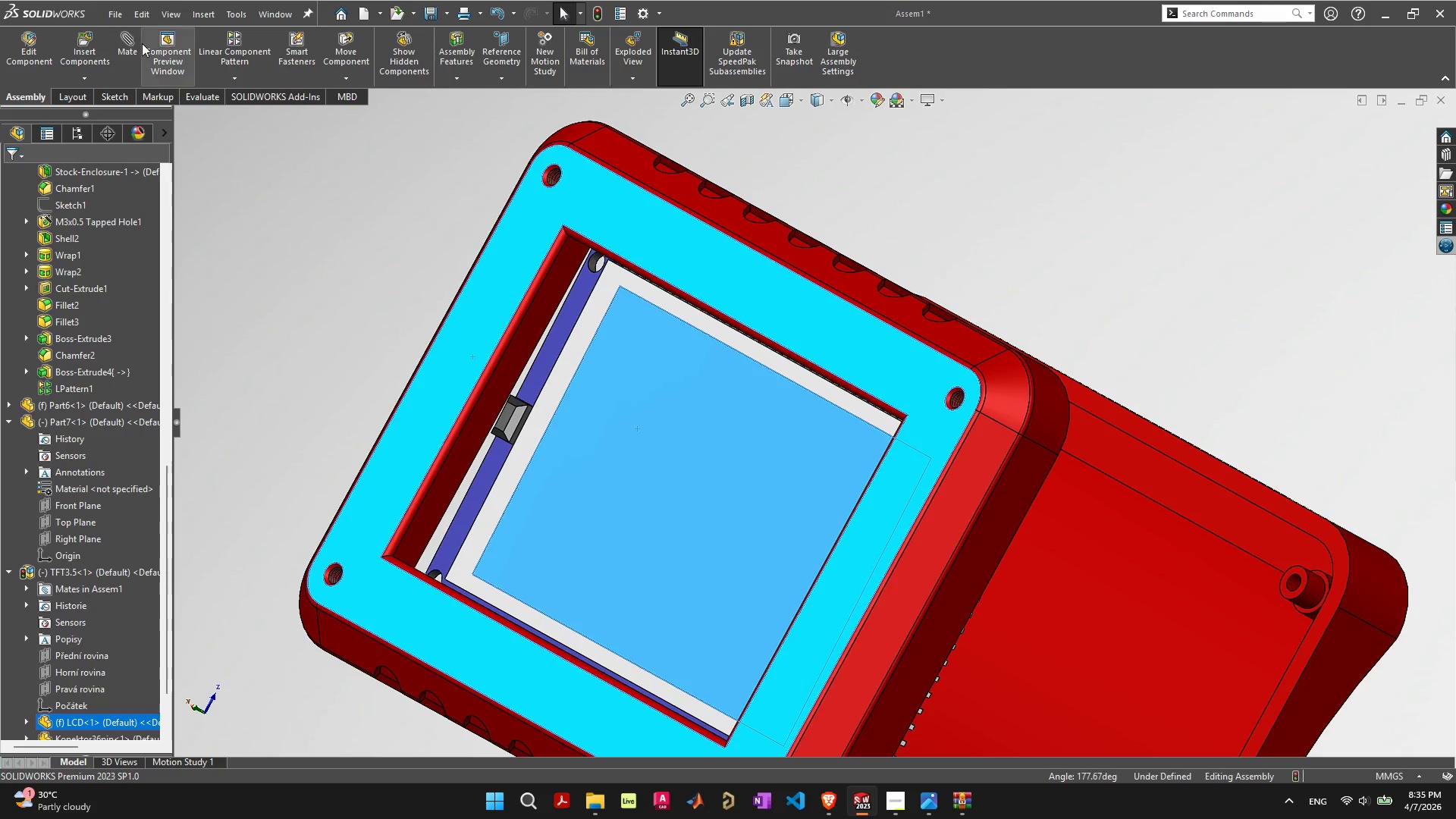 
left_click([137, 43])
 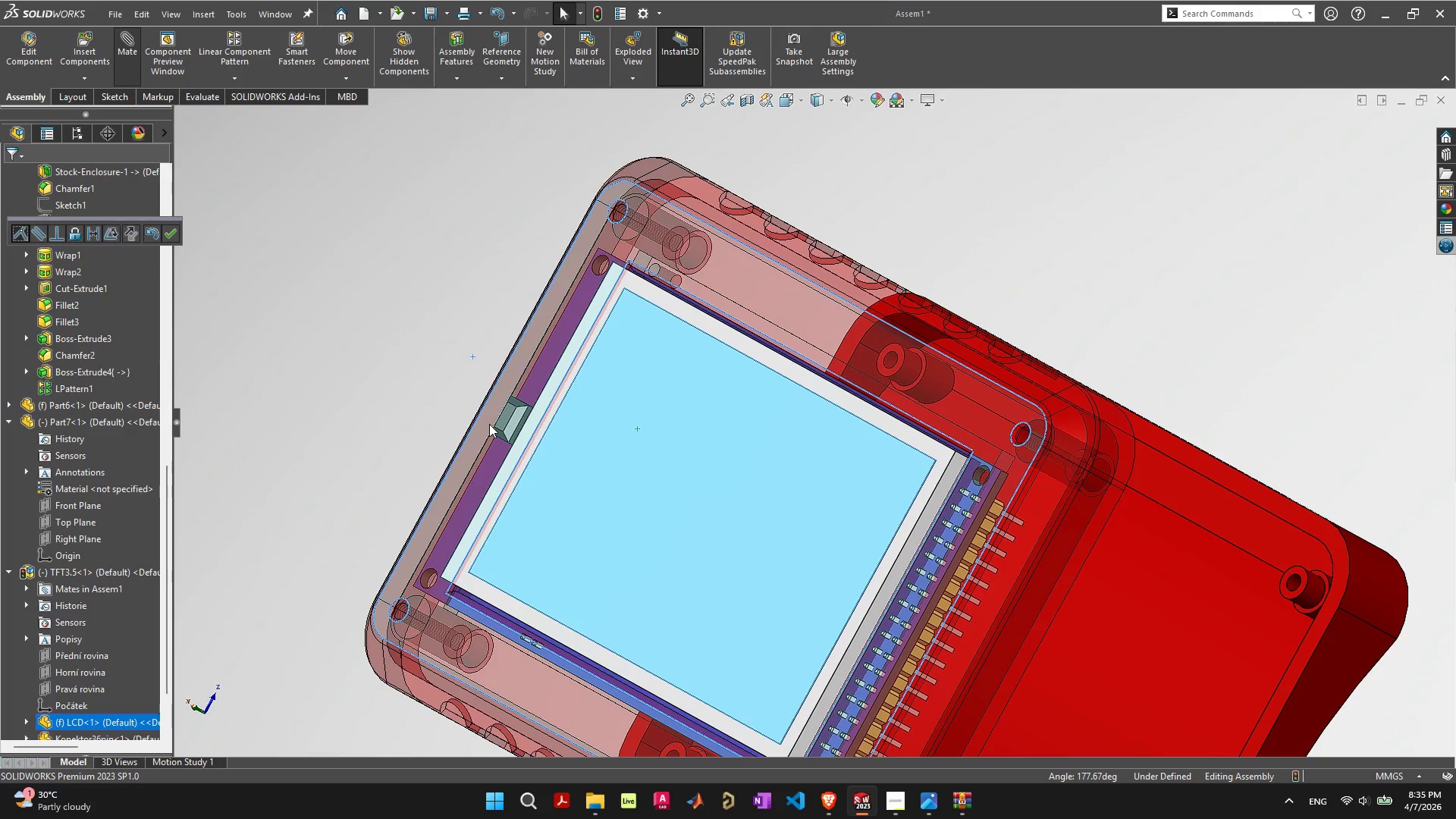 
scroll: coordinate [764, 586], scroll_direction: down, amount: 2.0
 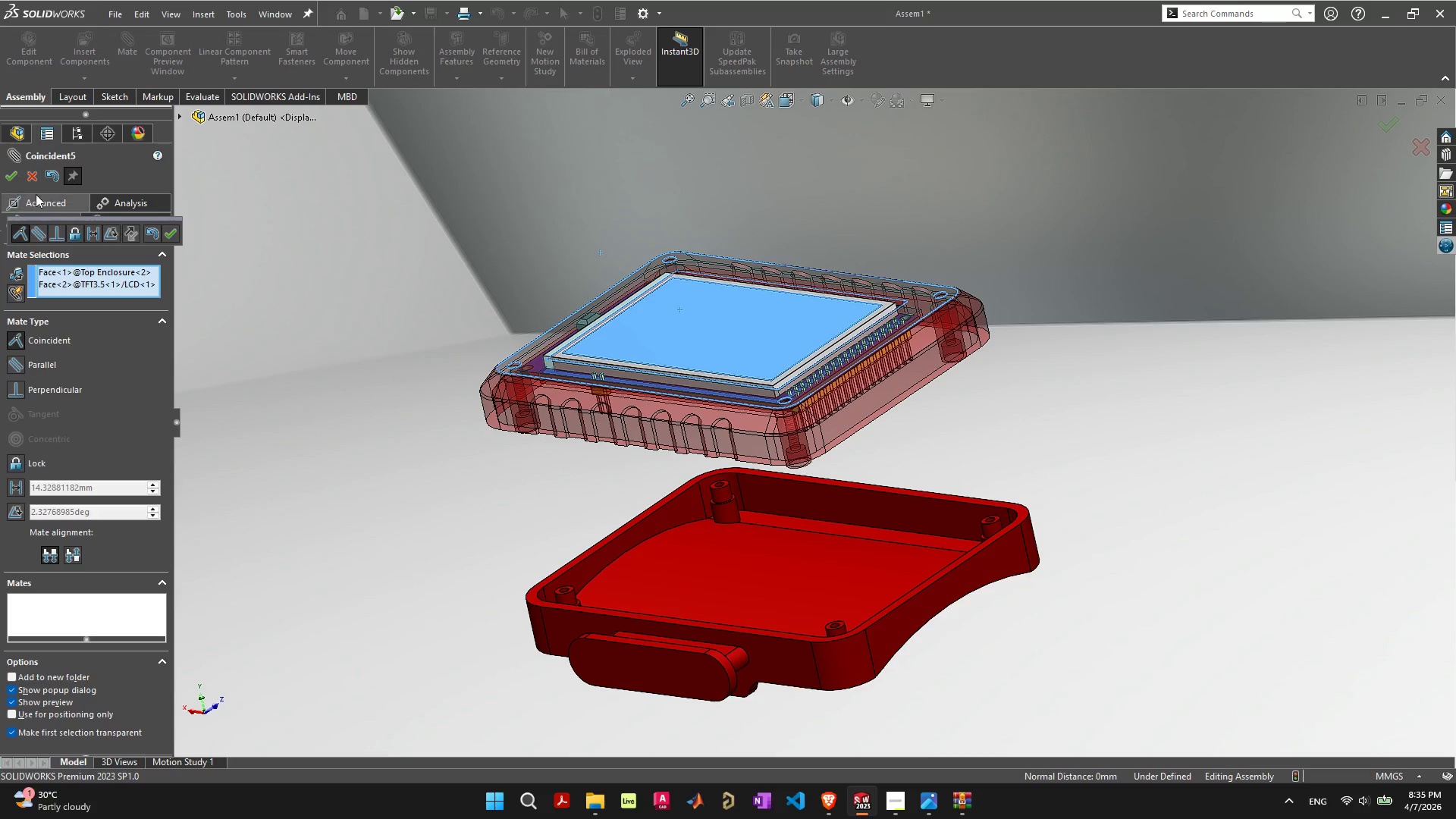 
wait(38.26)
 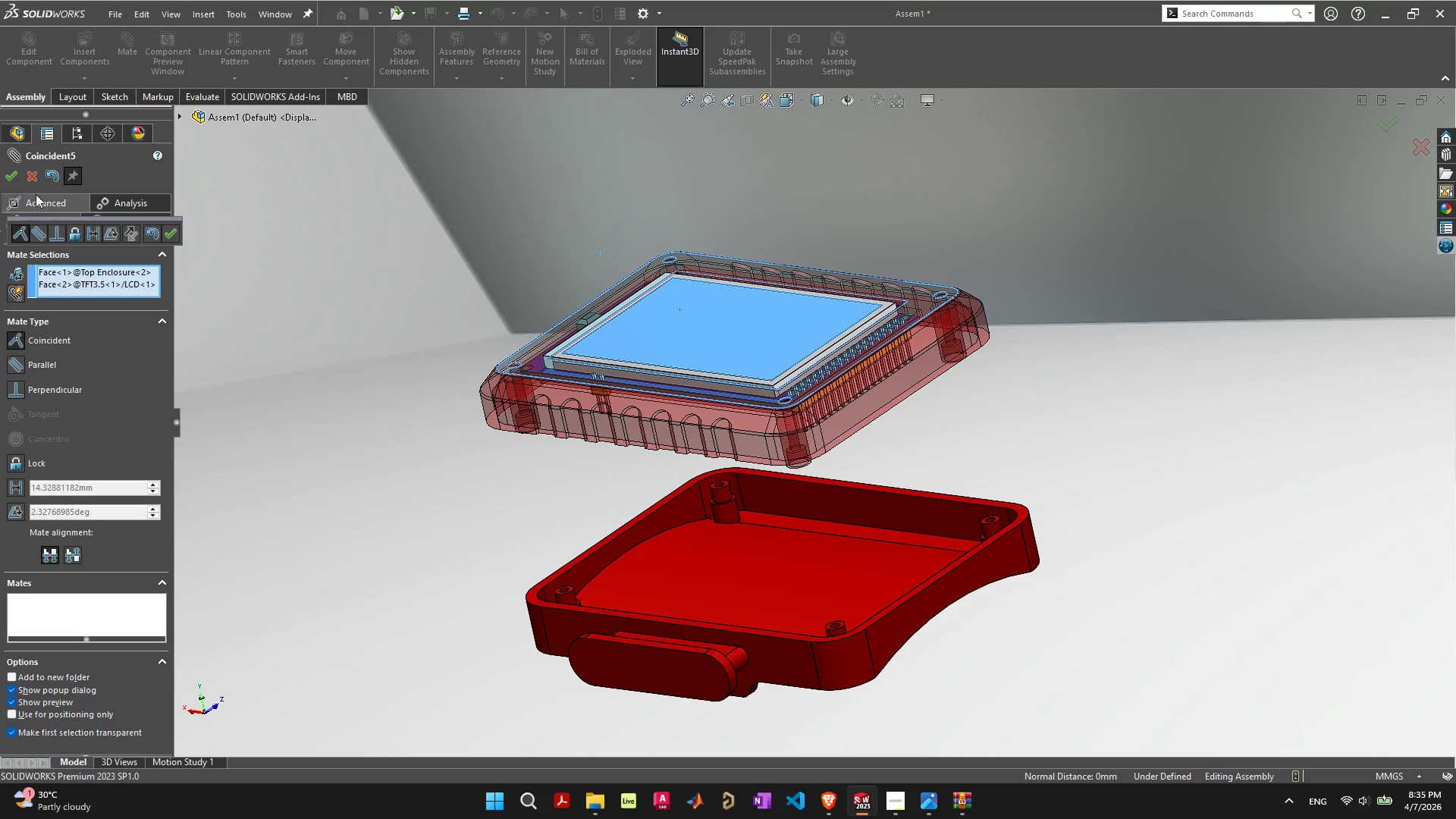 
left_click([67, 198])
 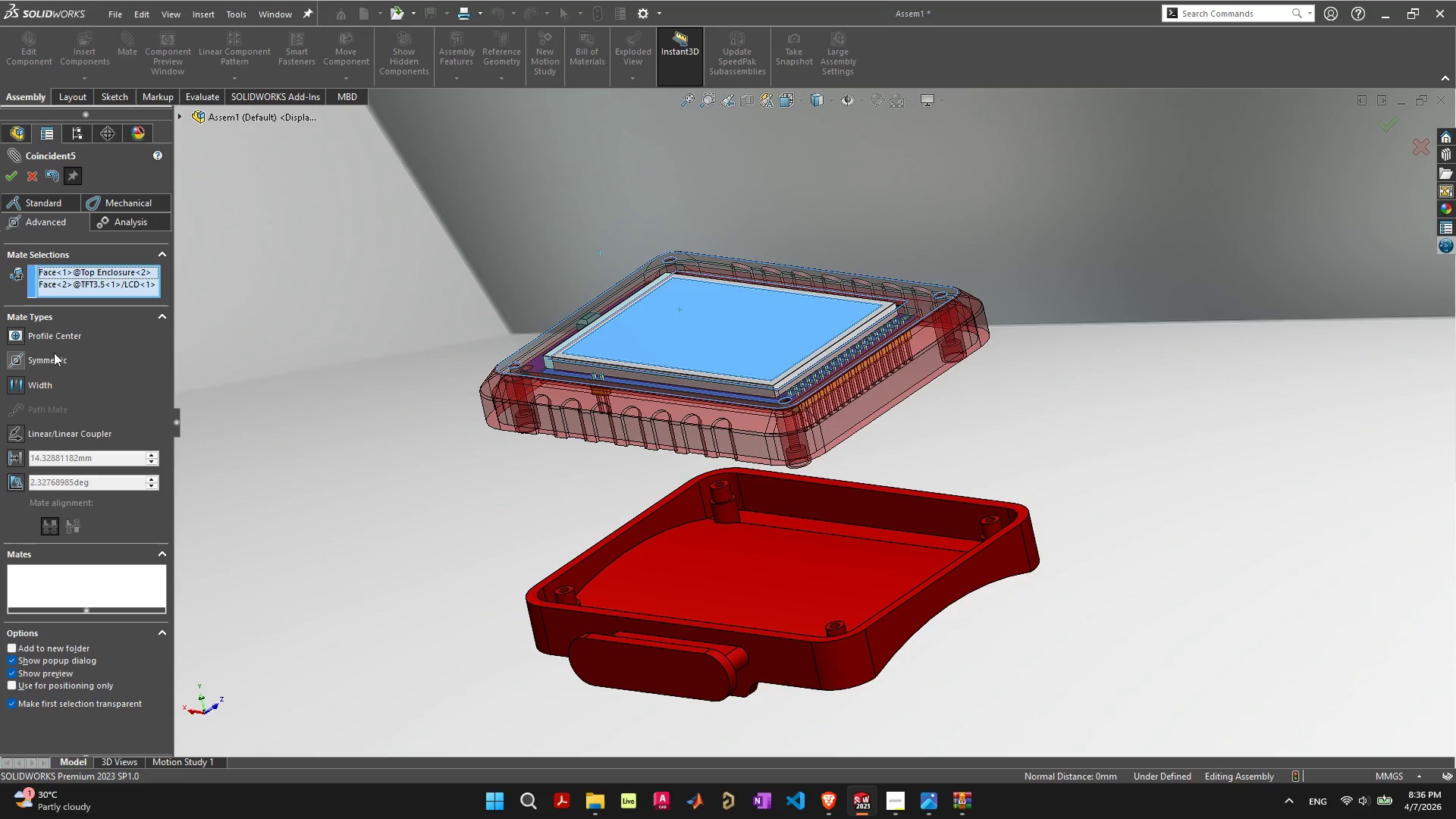 
left_click([19, 335])
 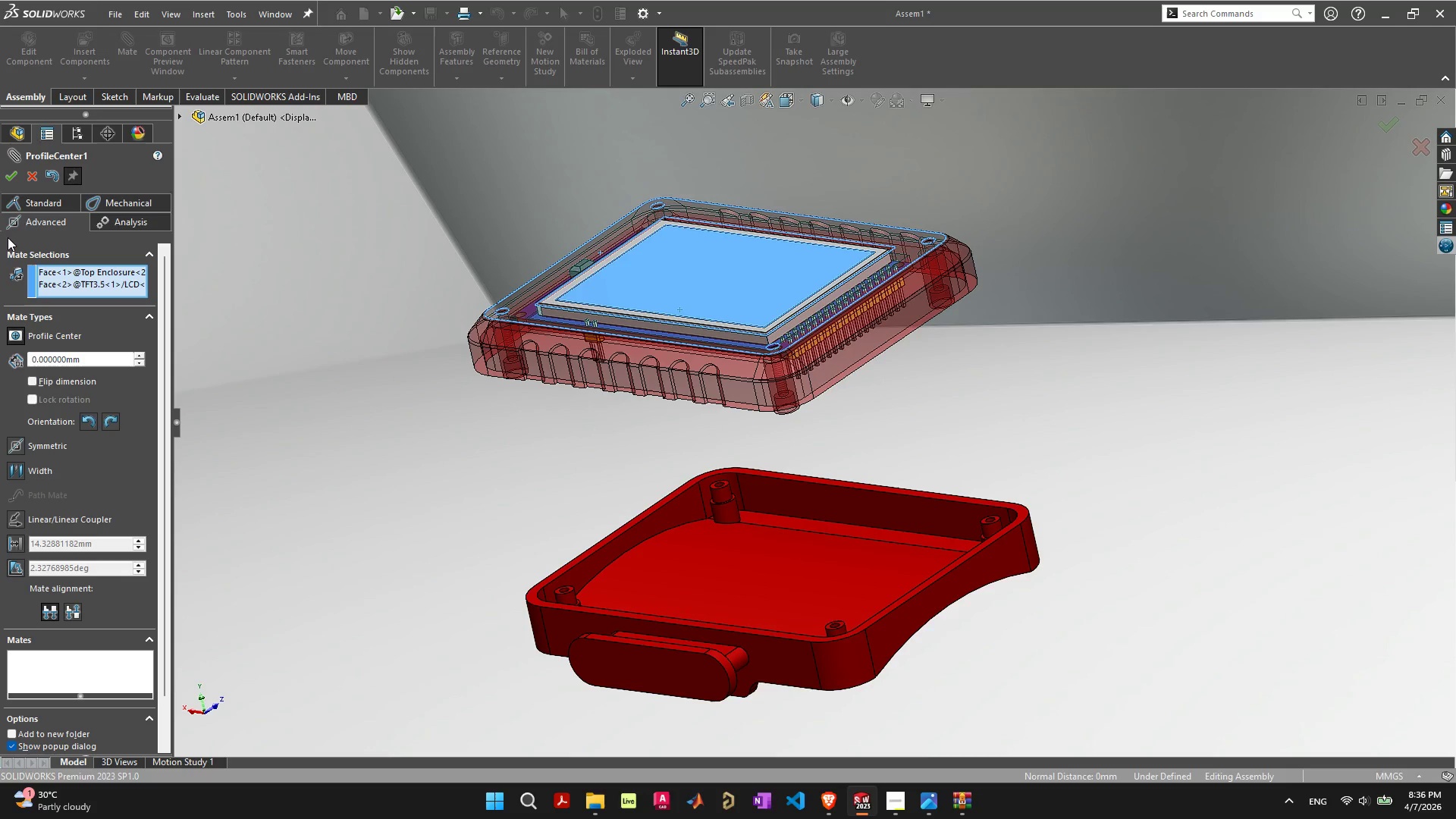 
left_click([13, 173])
 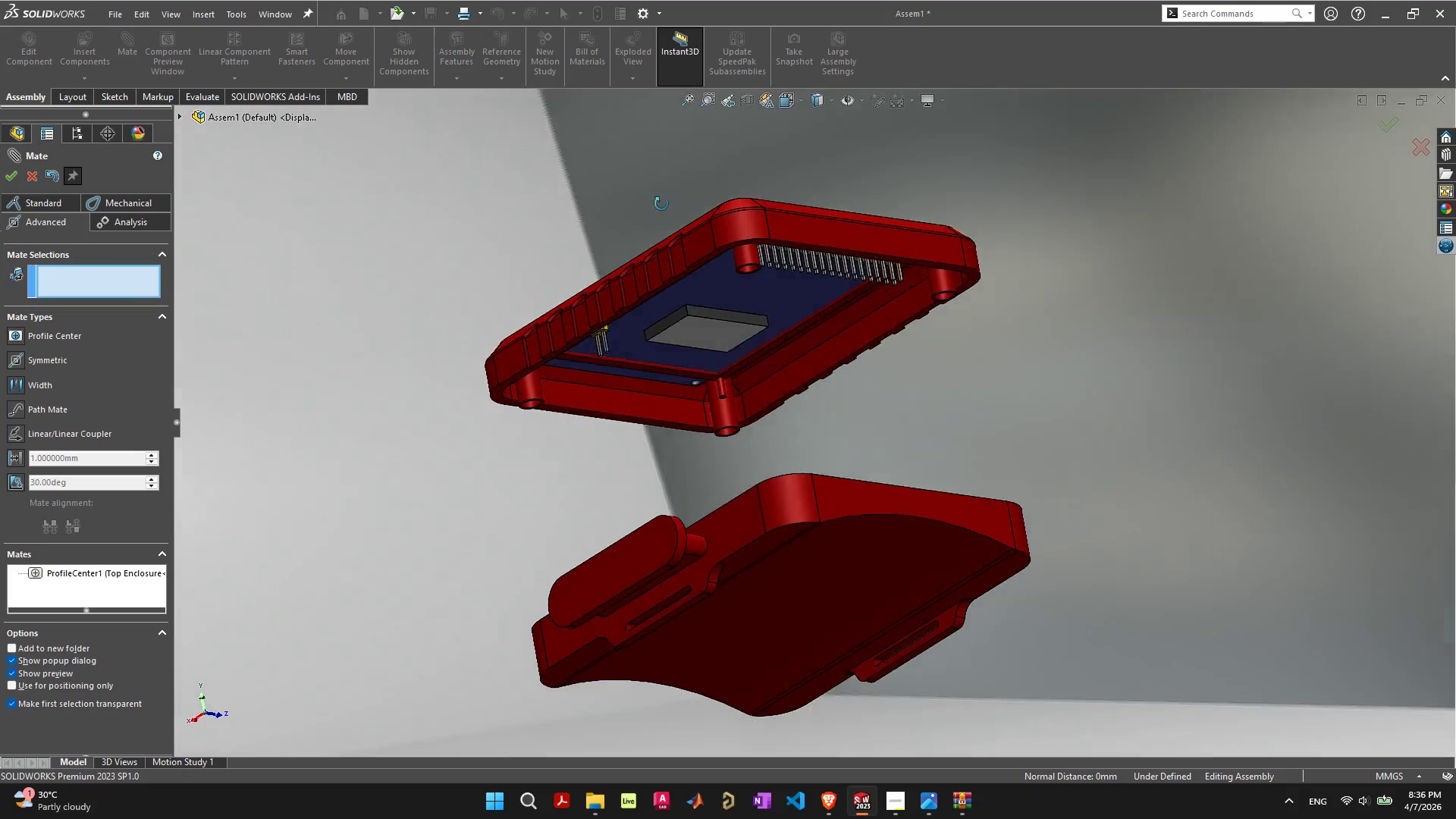 
wait(13.23)
 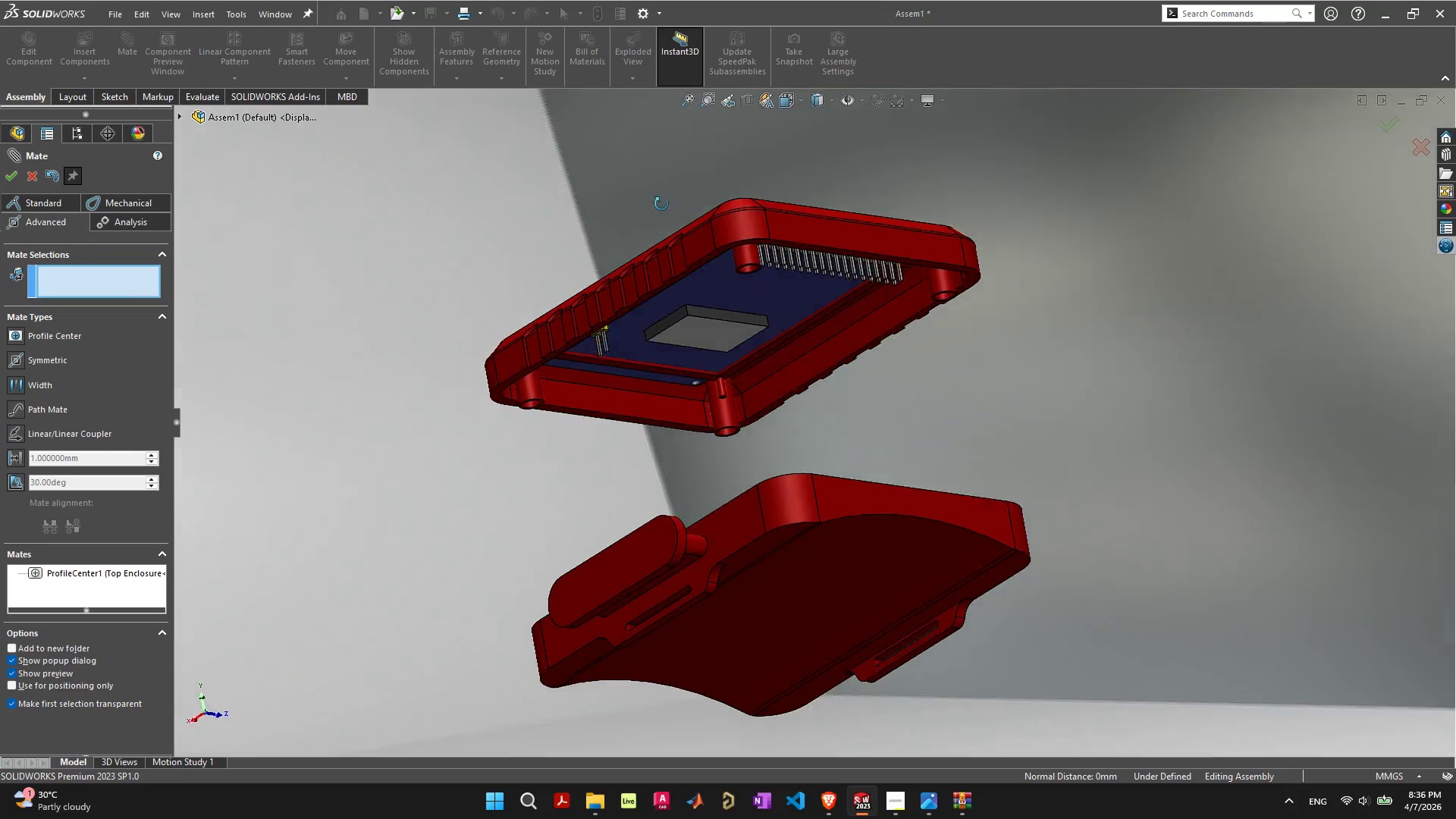 
mouse_move([863, 577])
 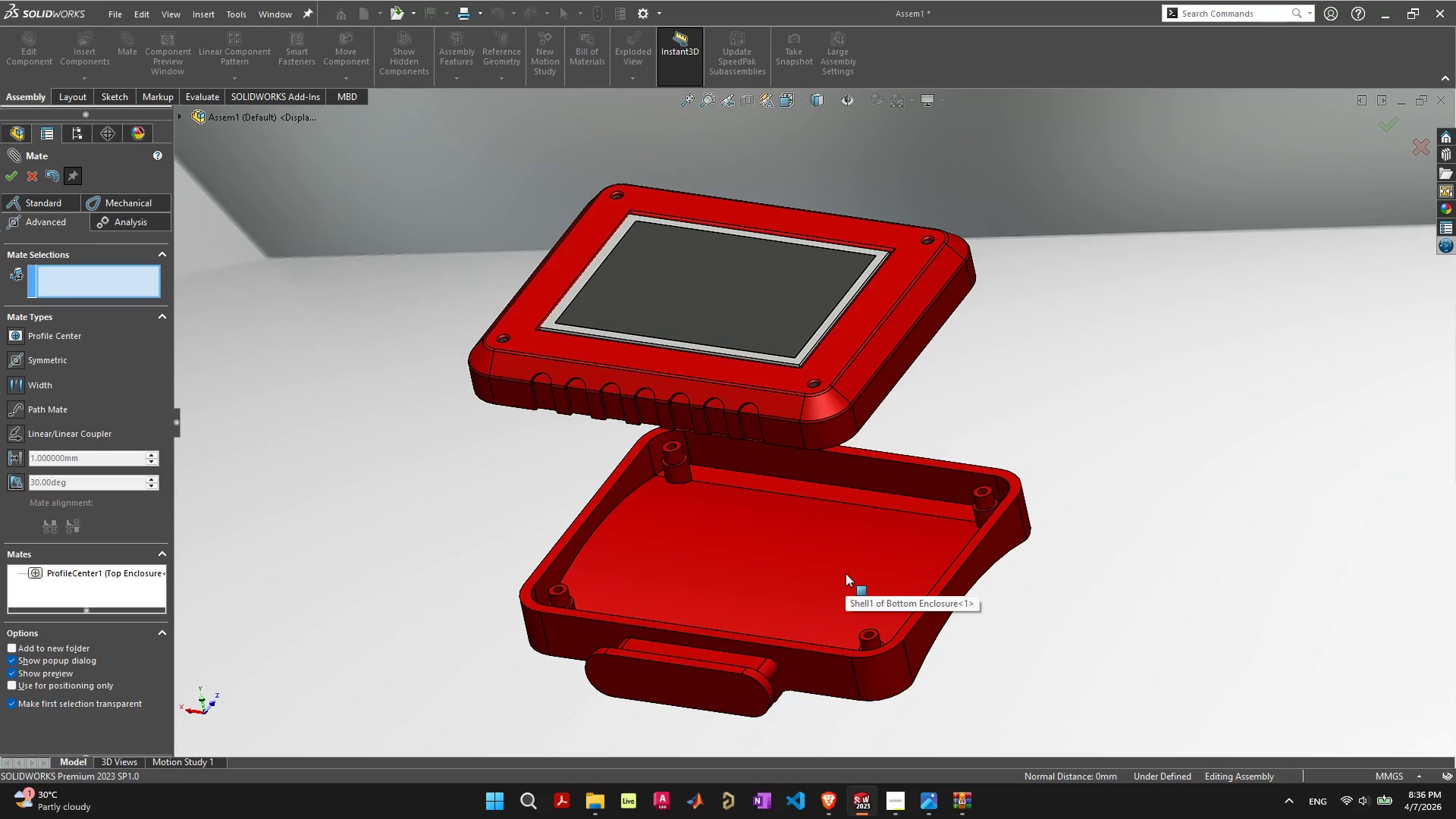 
key(F)
 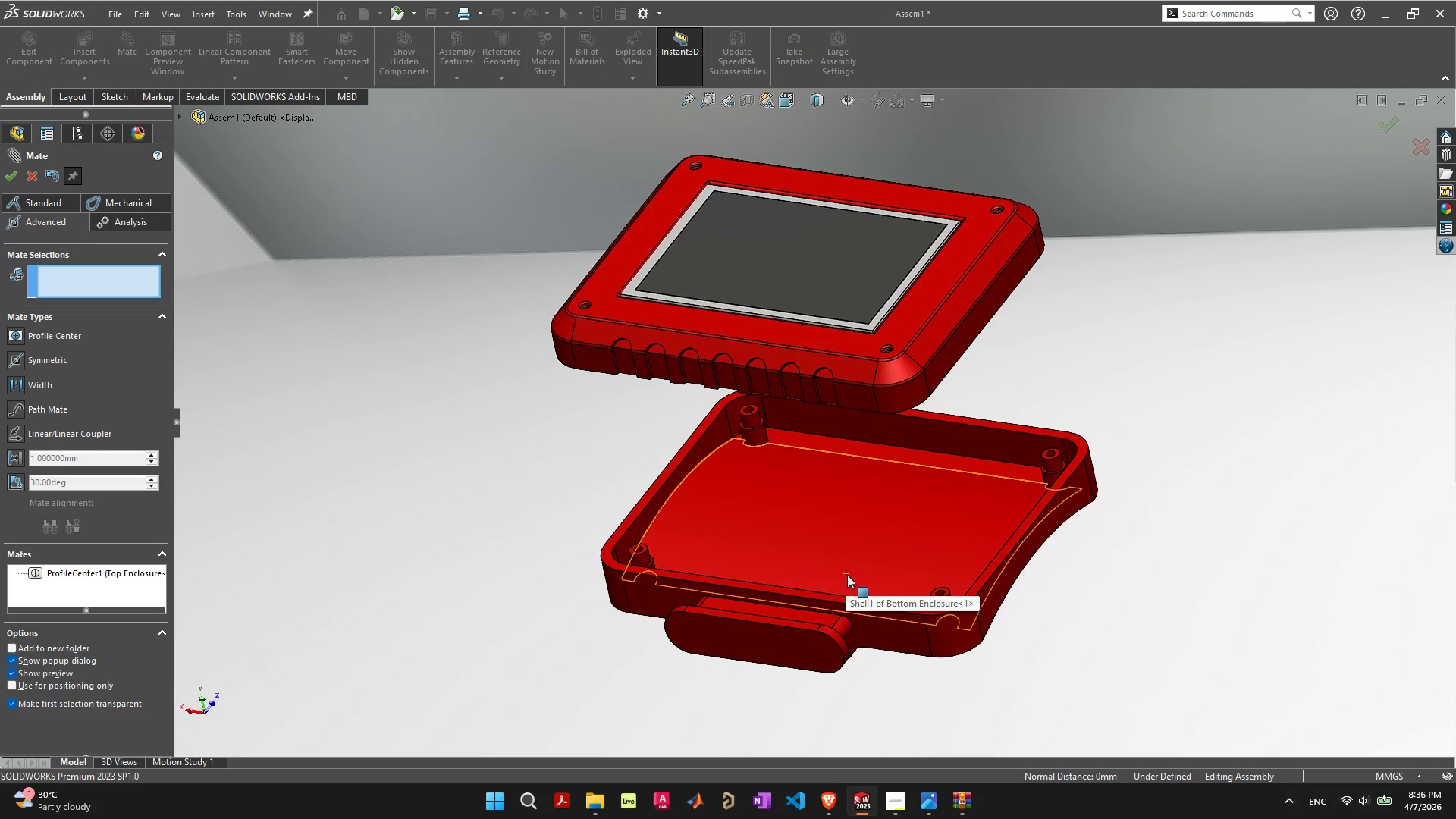 
key(Control+8)
 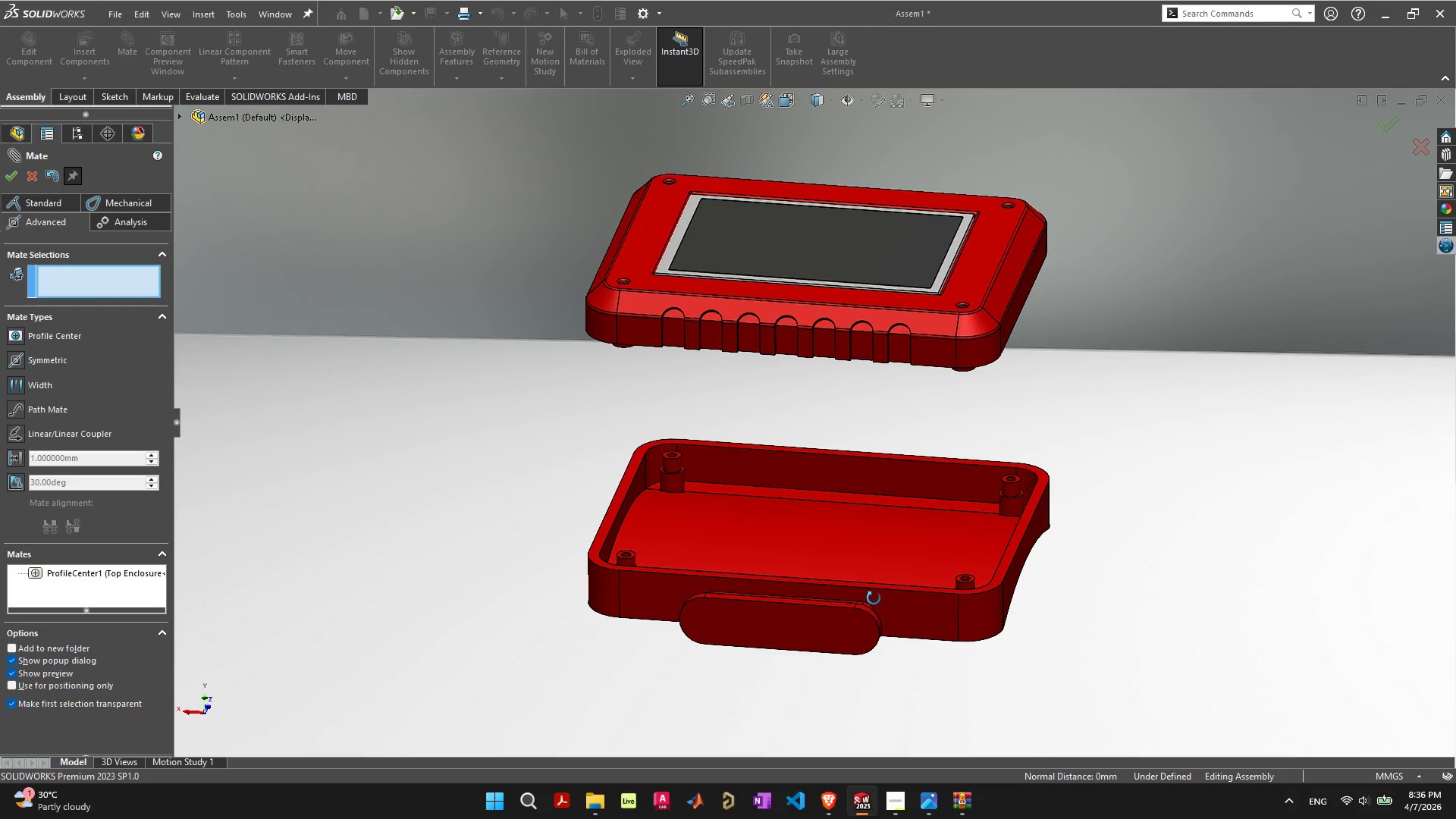 
wait(5.2)
 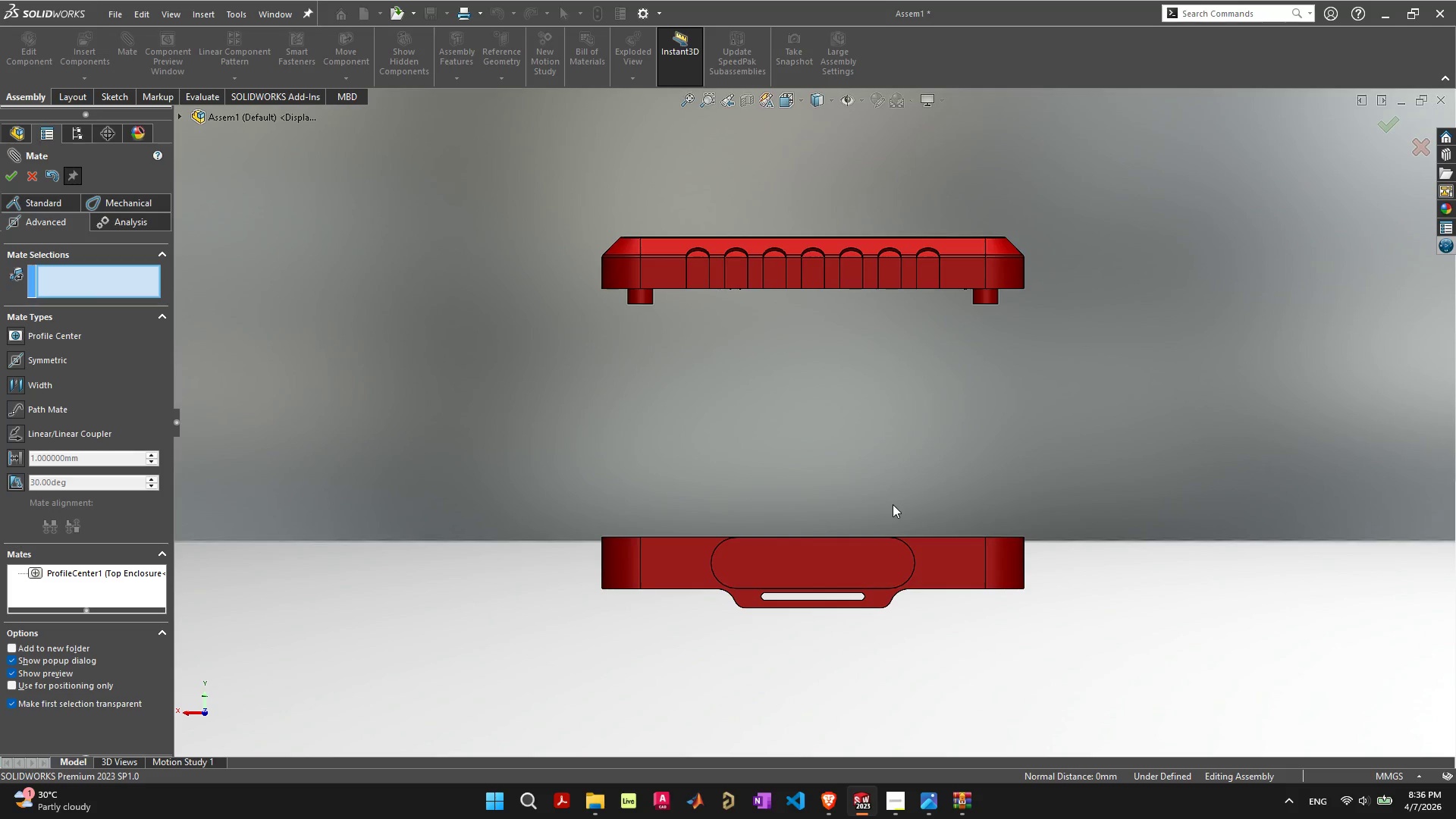 
left_click_drag(start_coordinate=[27, 180], to_coordinate=[5, 174])
 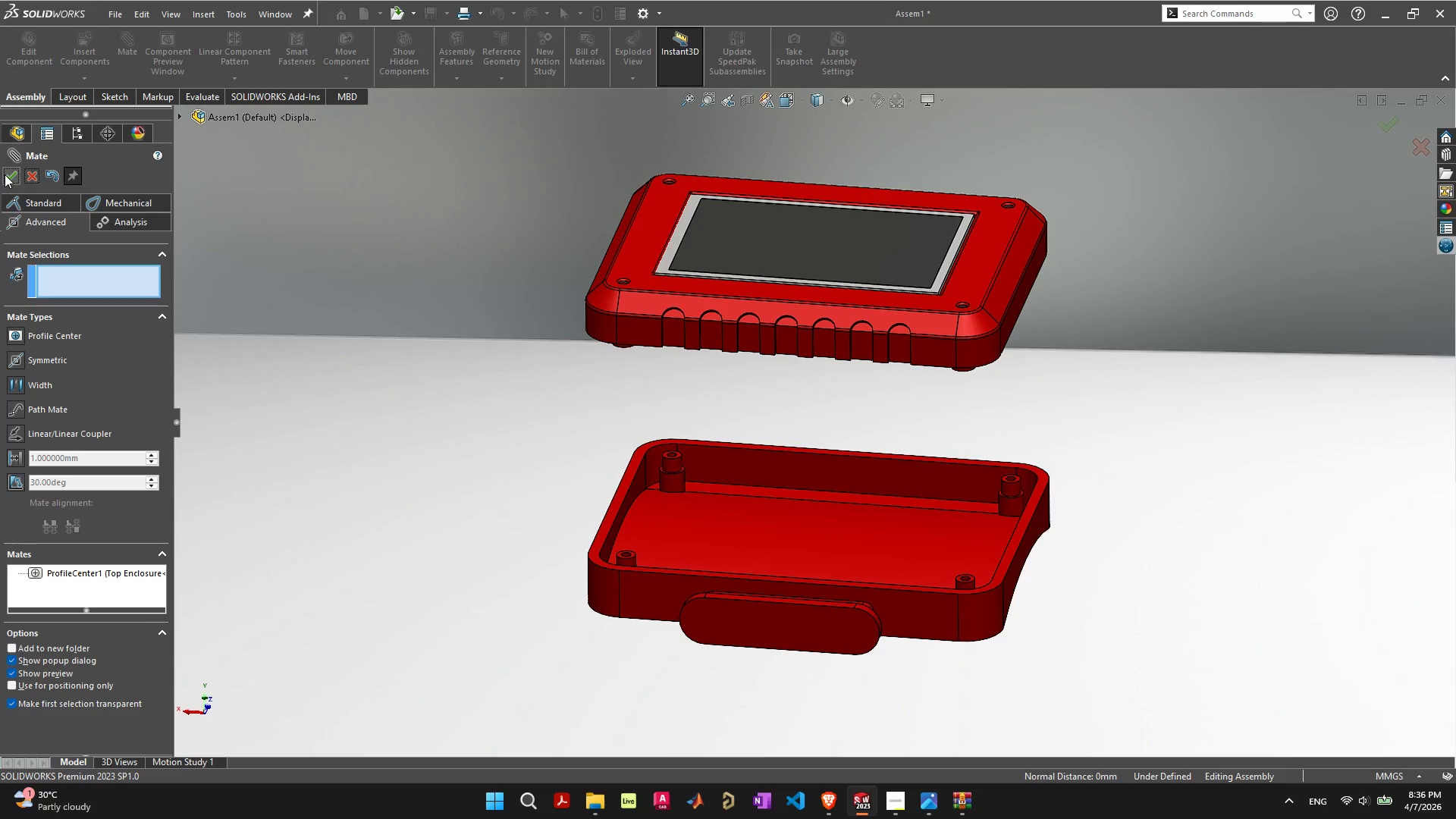 
left_click([5, 174])
 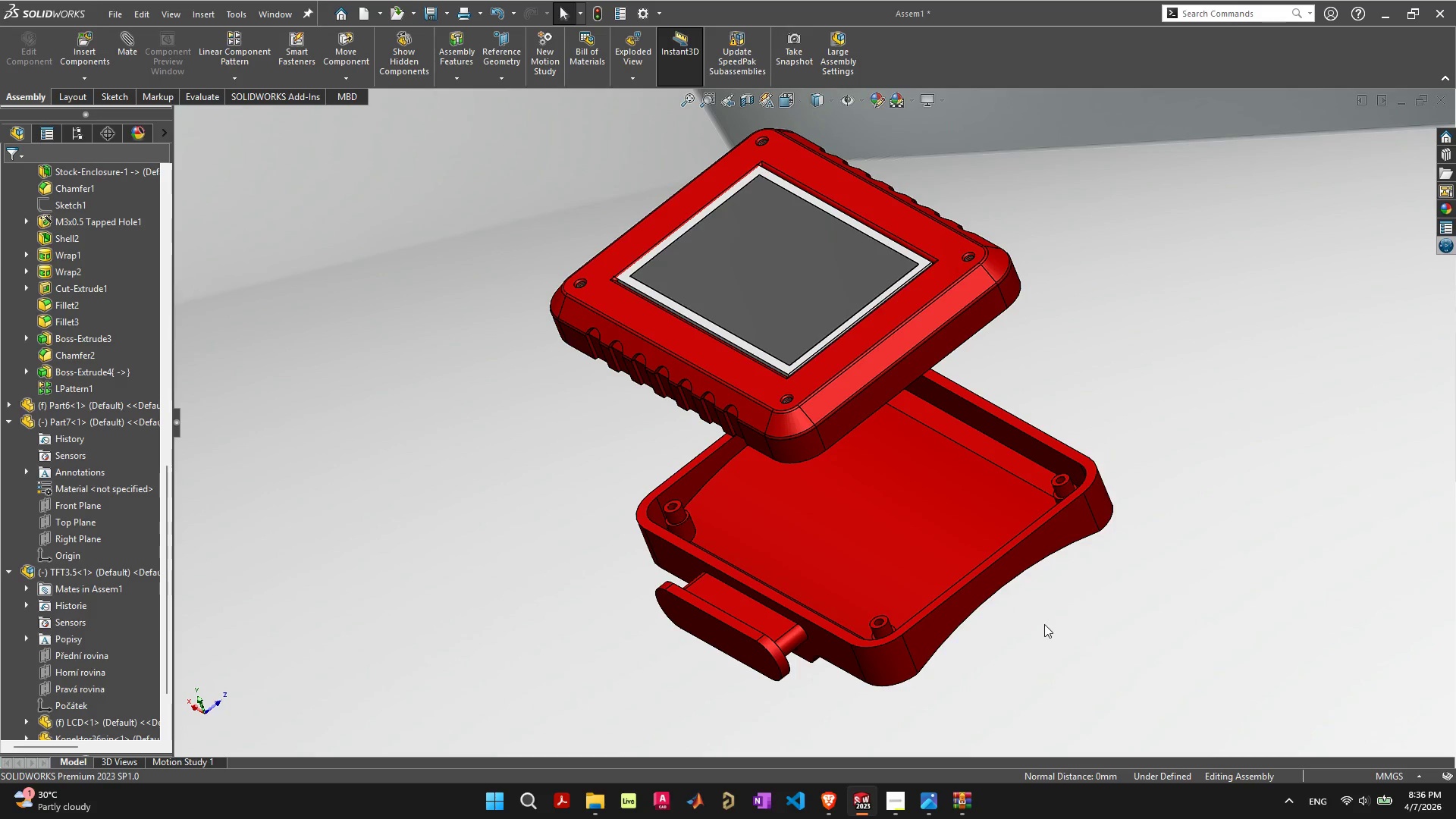 
wait(19.26)
 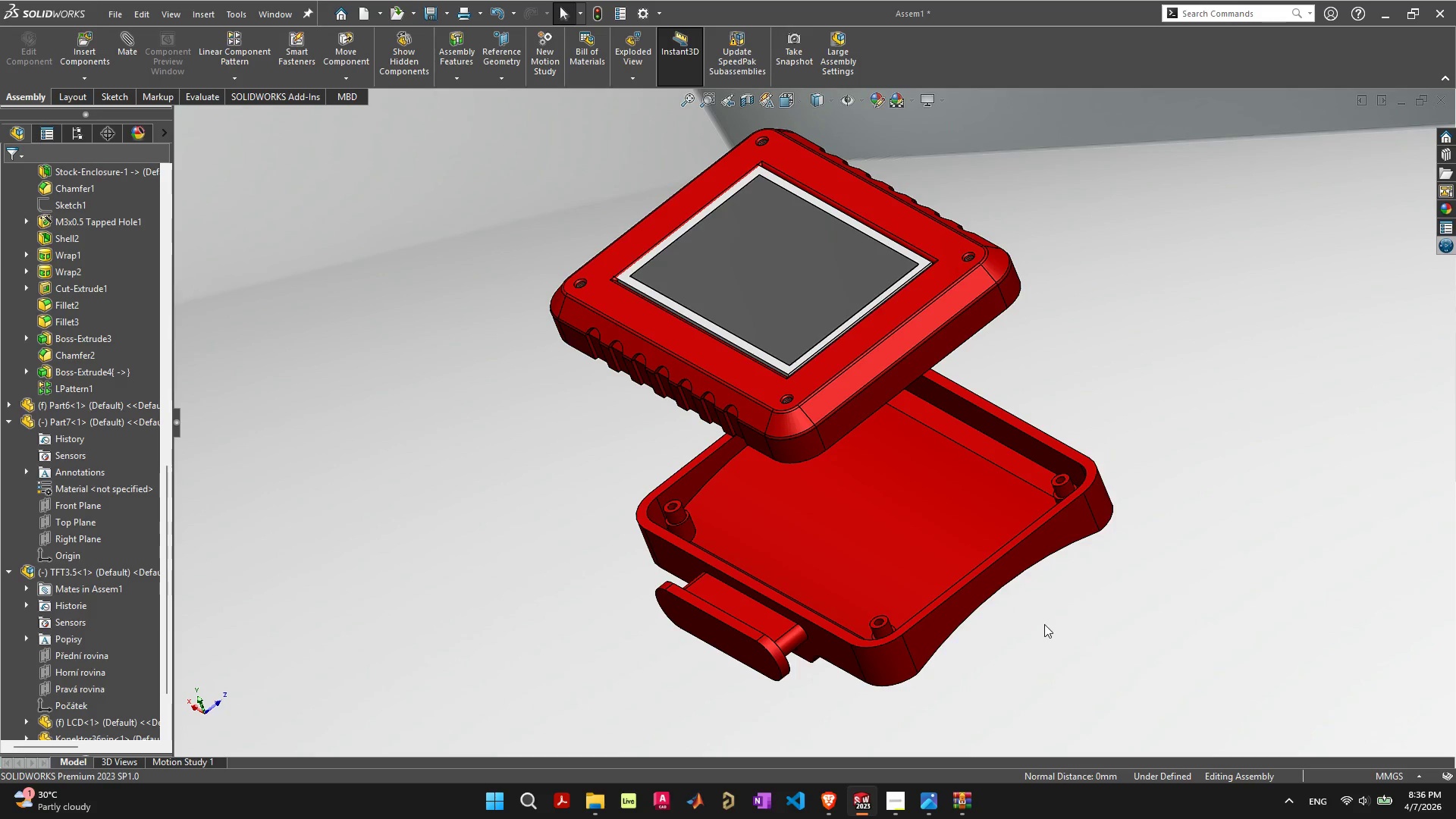 
mouse_move([874, 804])
 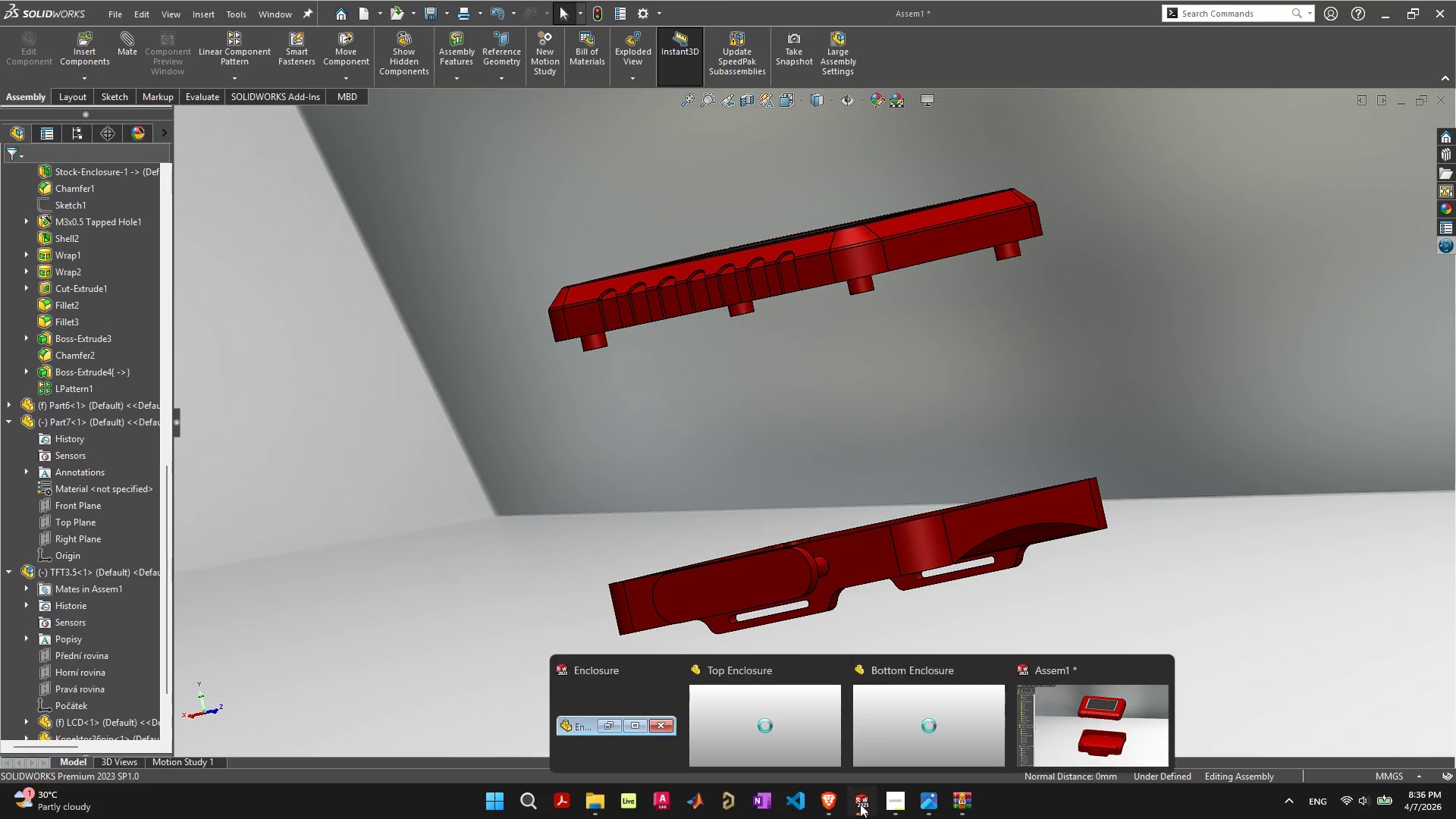 
left_click([860, 804])